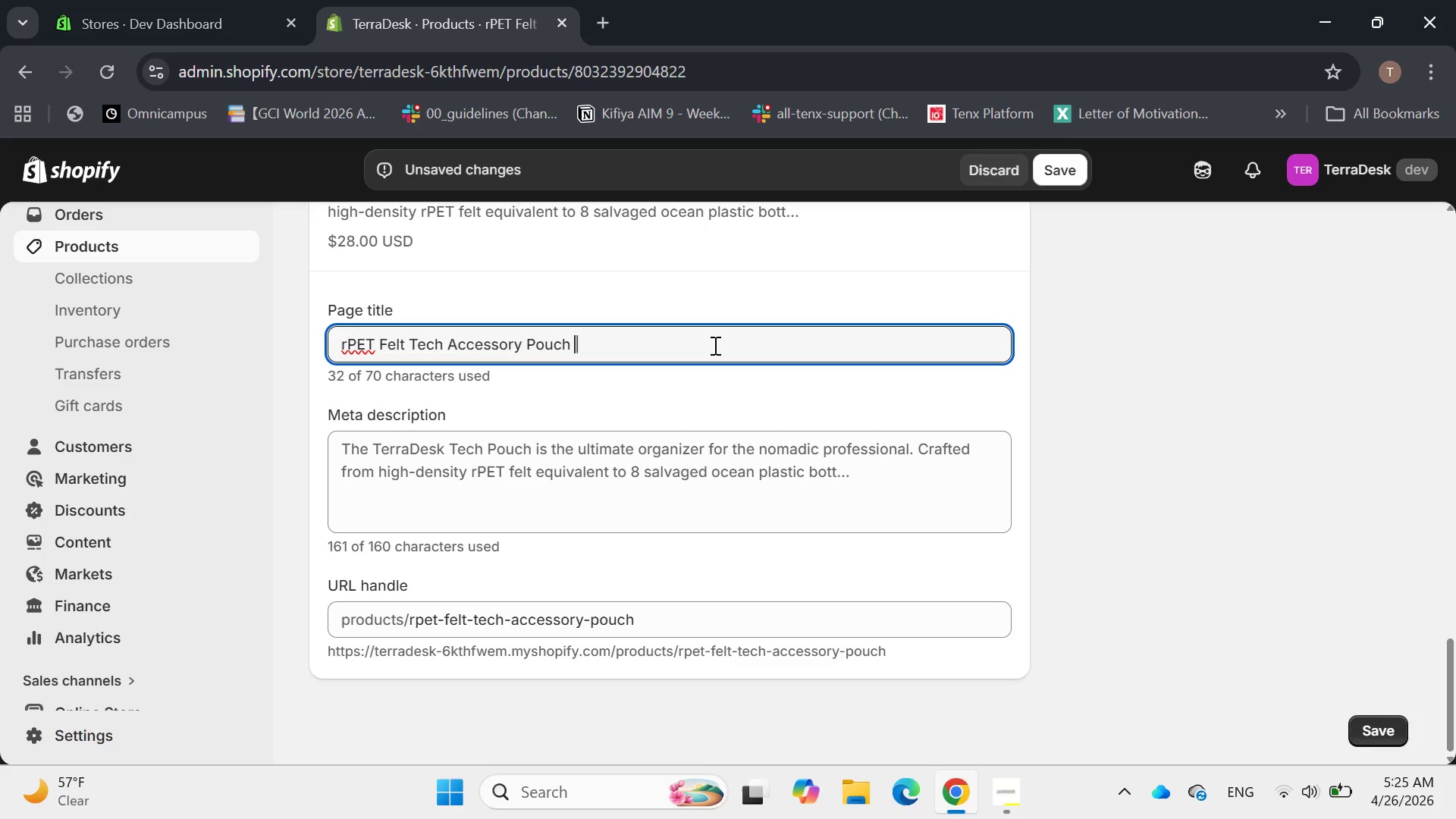 
key(ArrowRight)
 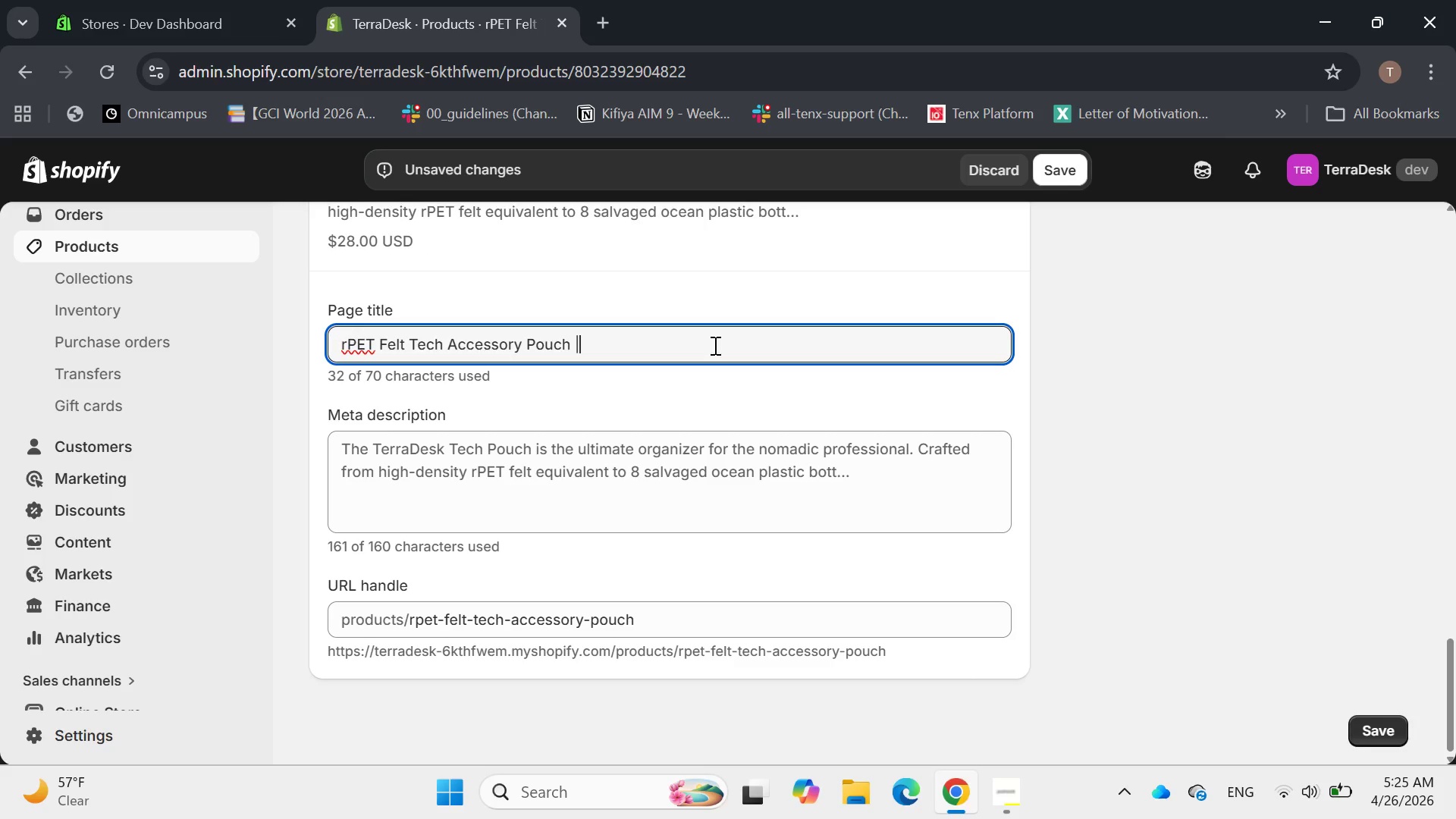 
wait(5.78)
 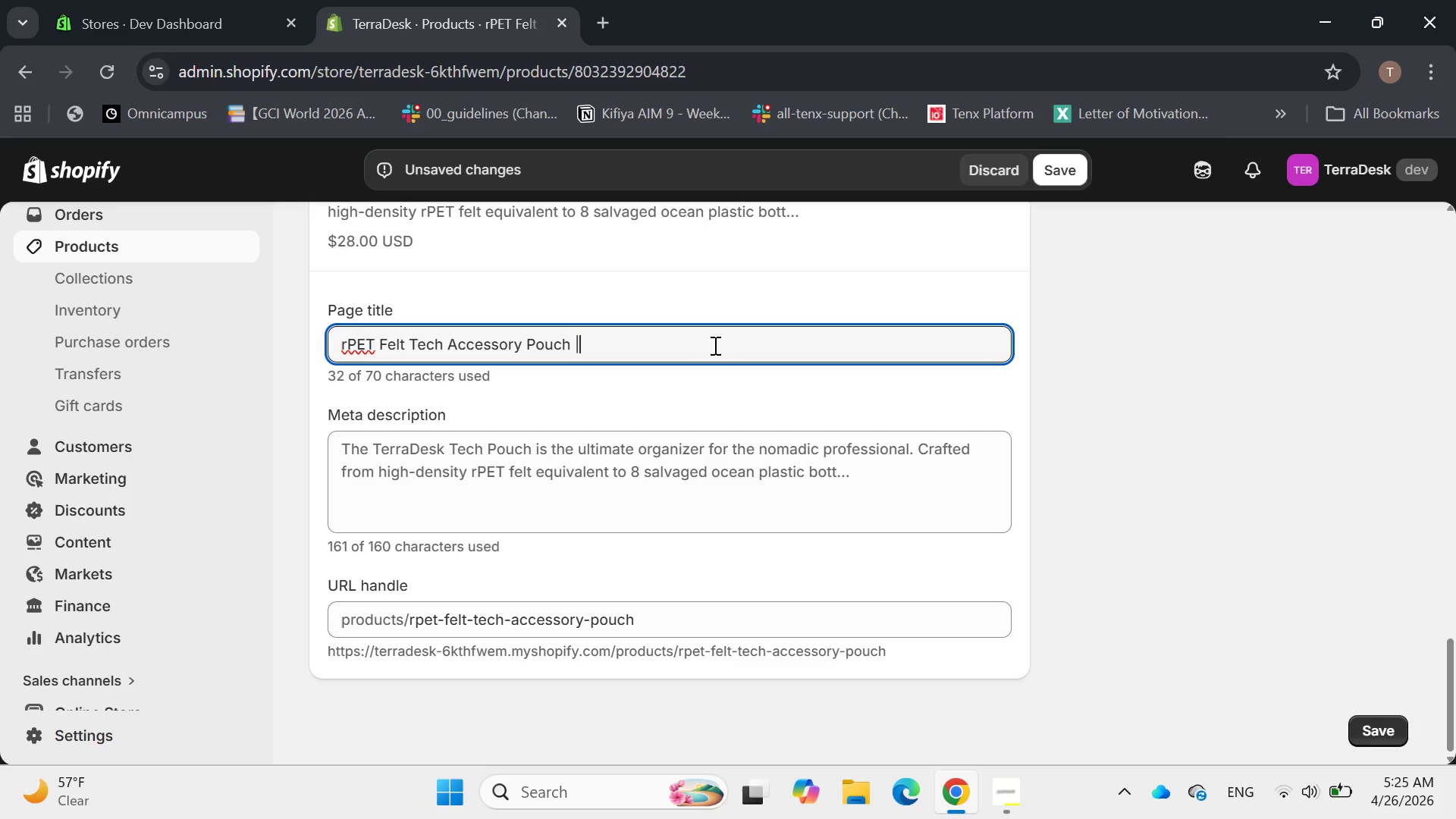 
type( oC)
key(Backspace)
key(Backspace)
type(Ocean Plastic Organizer)
 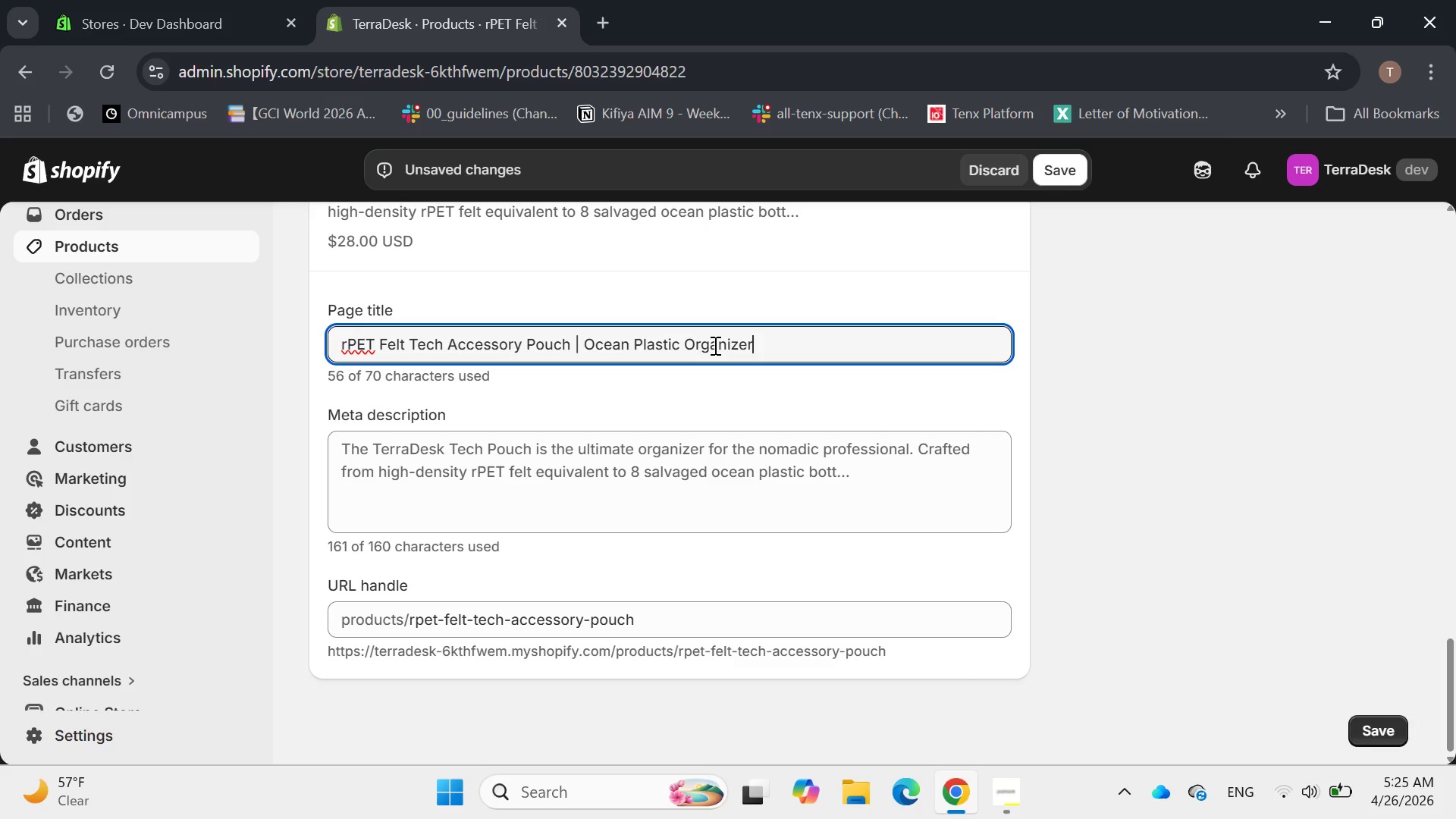 
left_click([629, 491])
 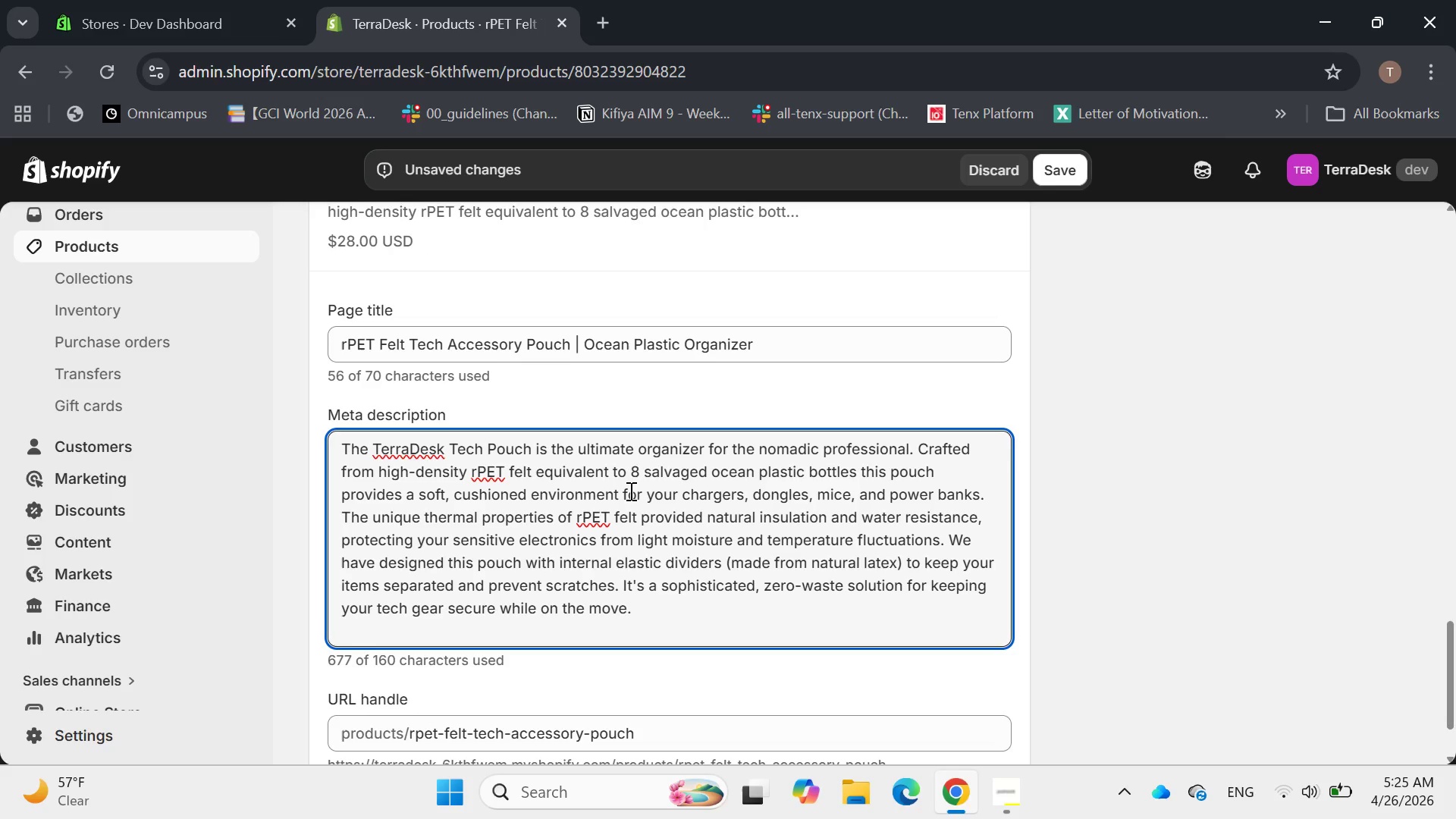 
key(Control+A)
 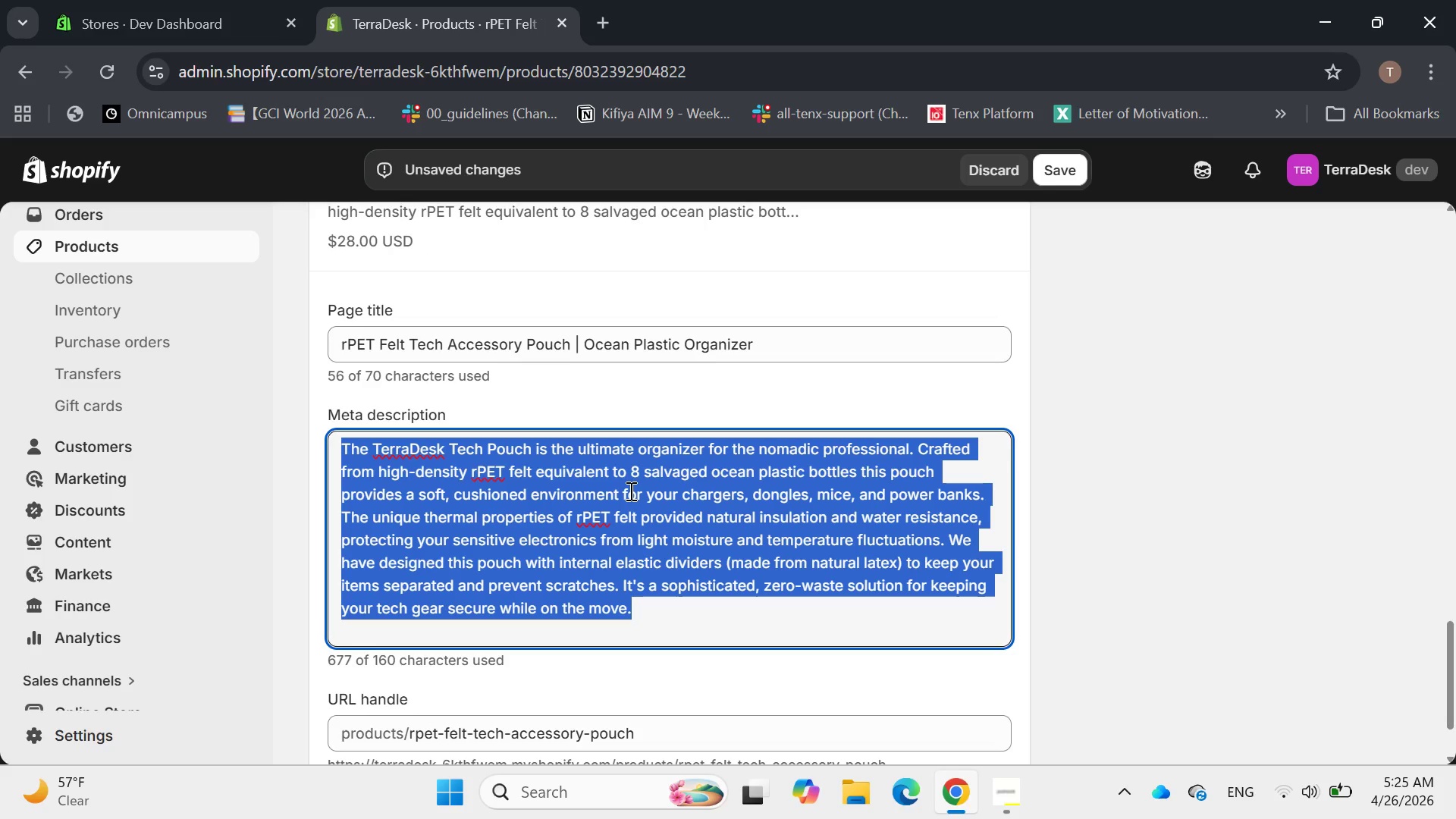 
key(Backspace)
 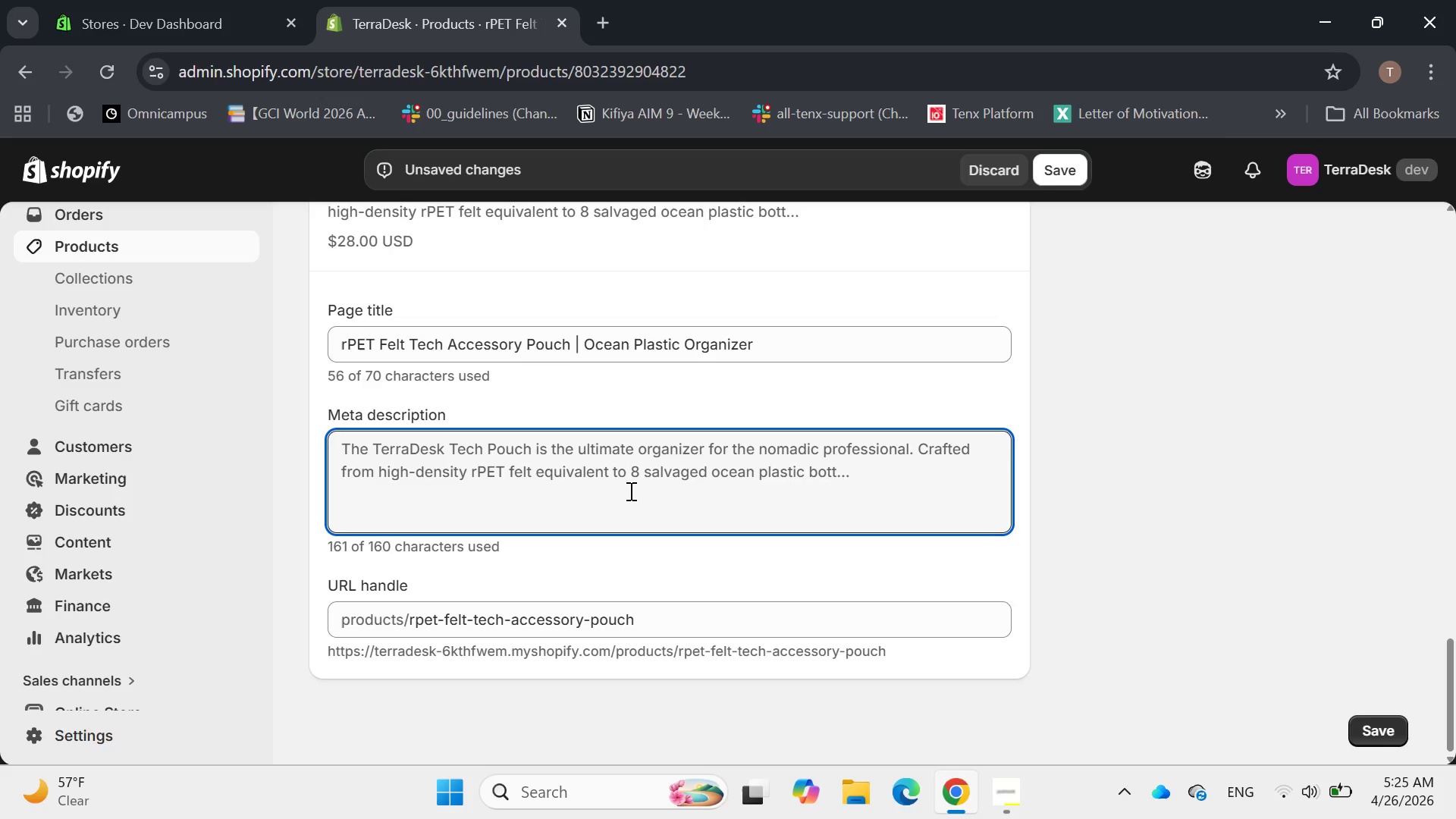 
type(Organie chargees)
key(Backspace)
key(Backspace)
type(rs )
 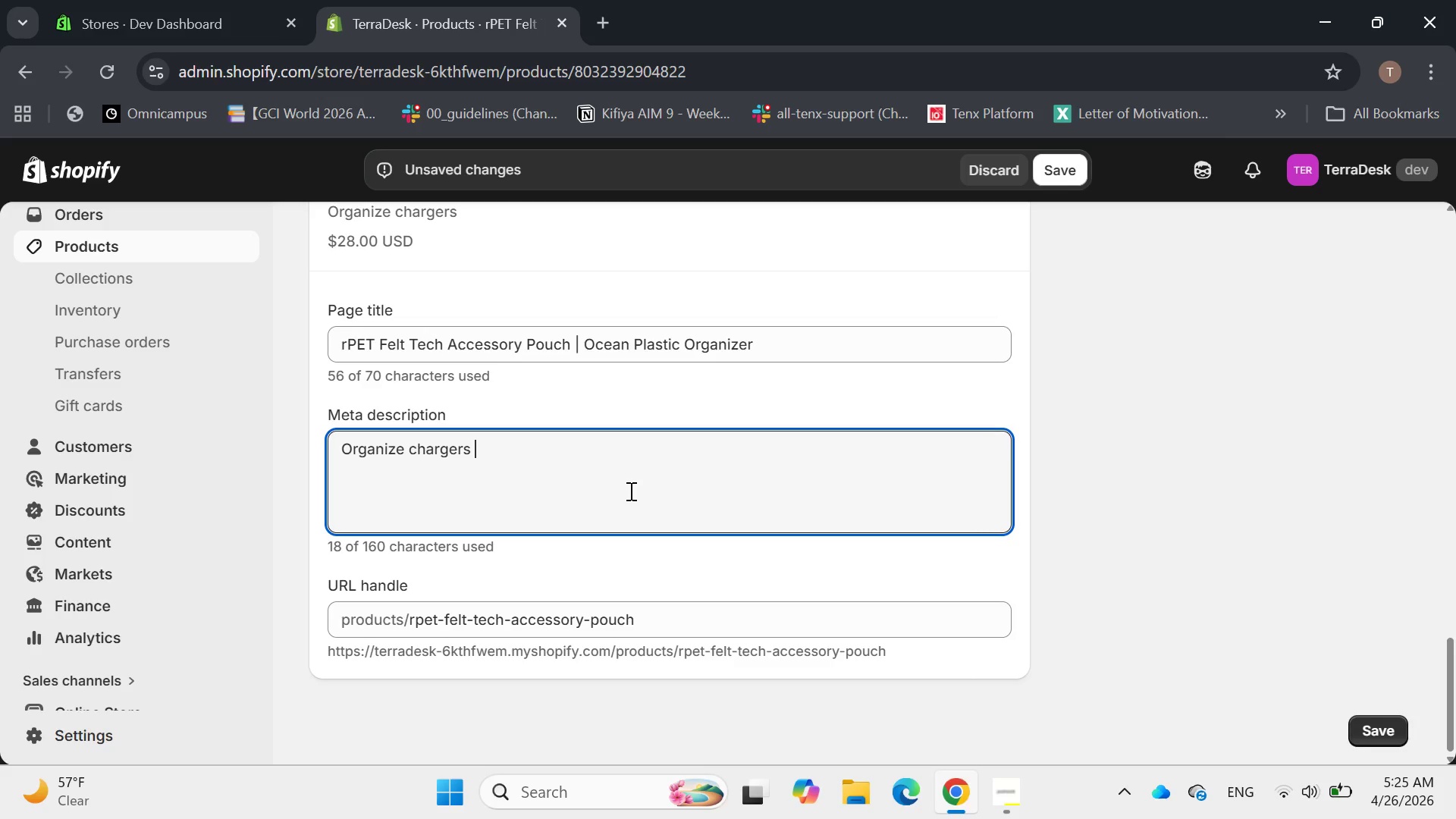 
hold_key(key=Z, duration=0.39)
 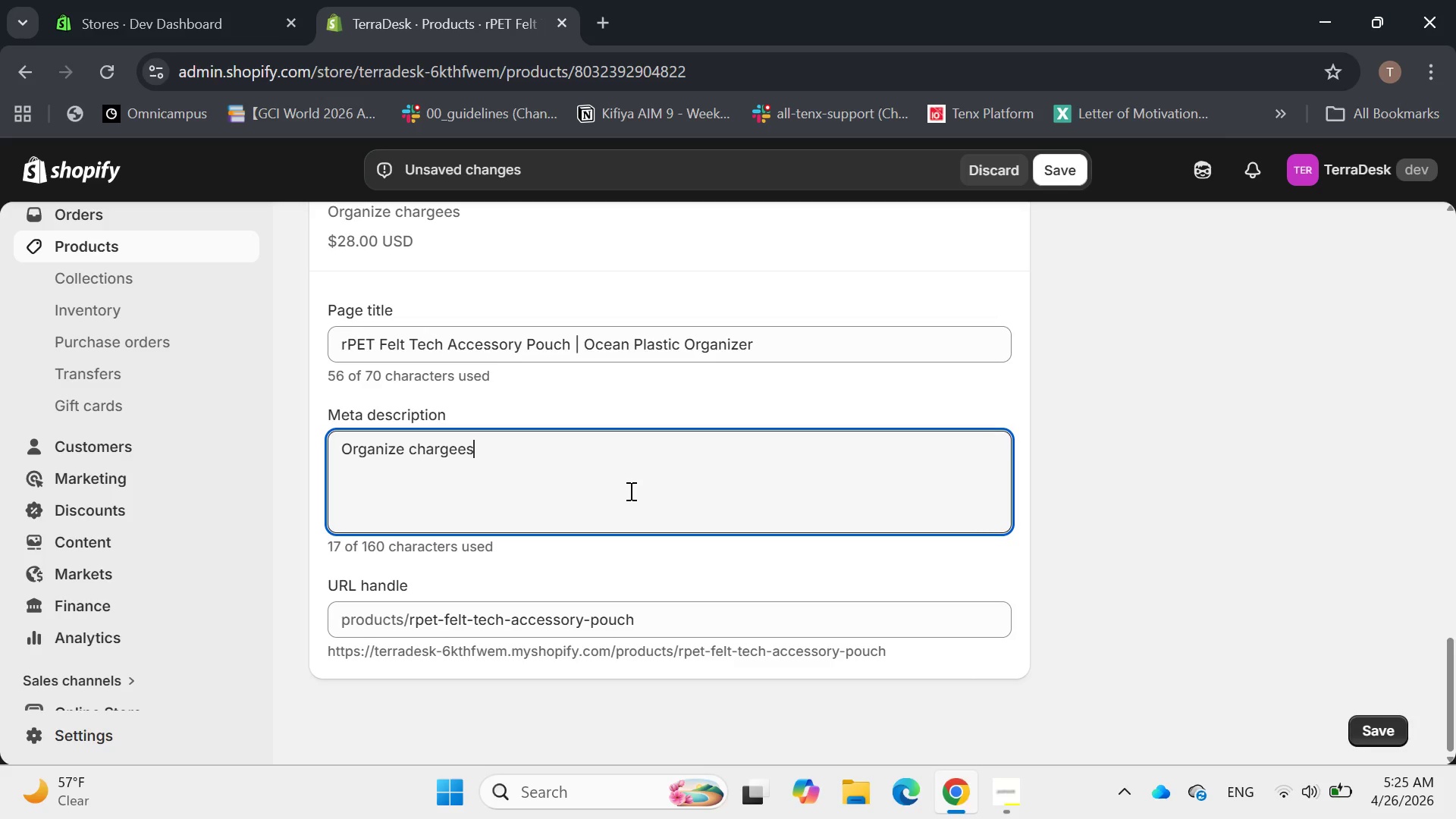 
type(and )
 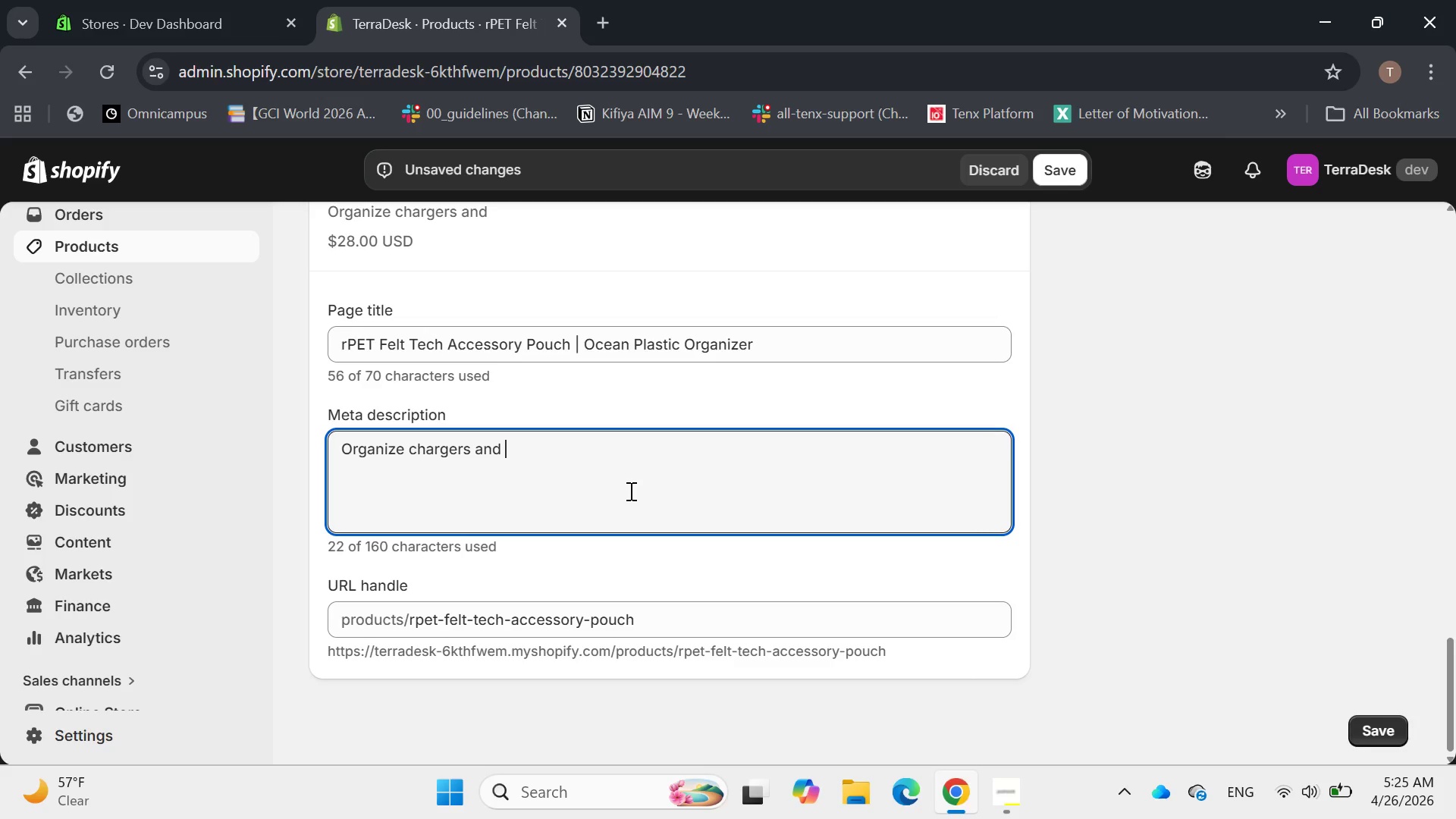 
type(cabkes)
key(Backspace)
key(Backspace)
key(Backspace)
type(les )
 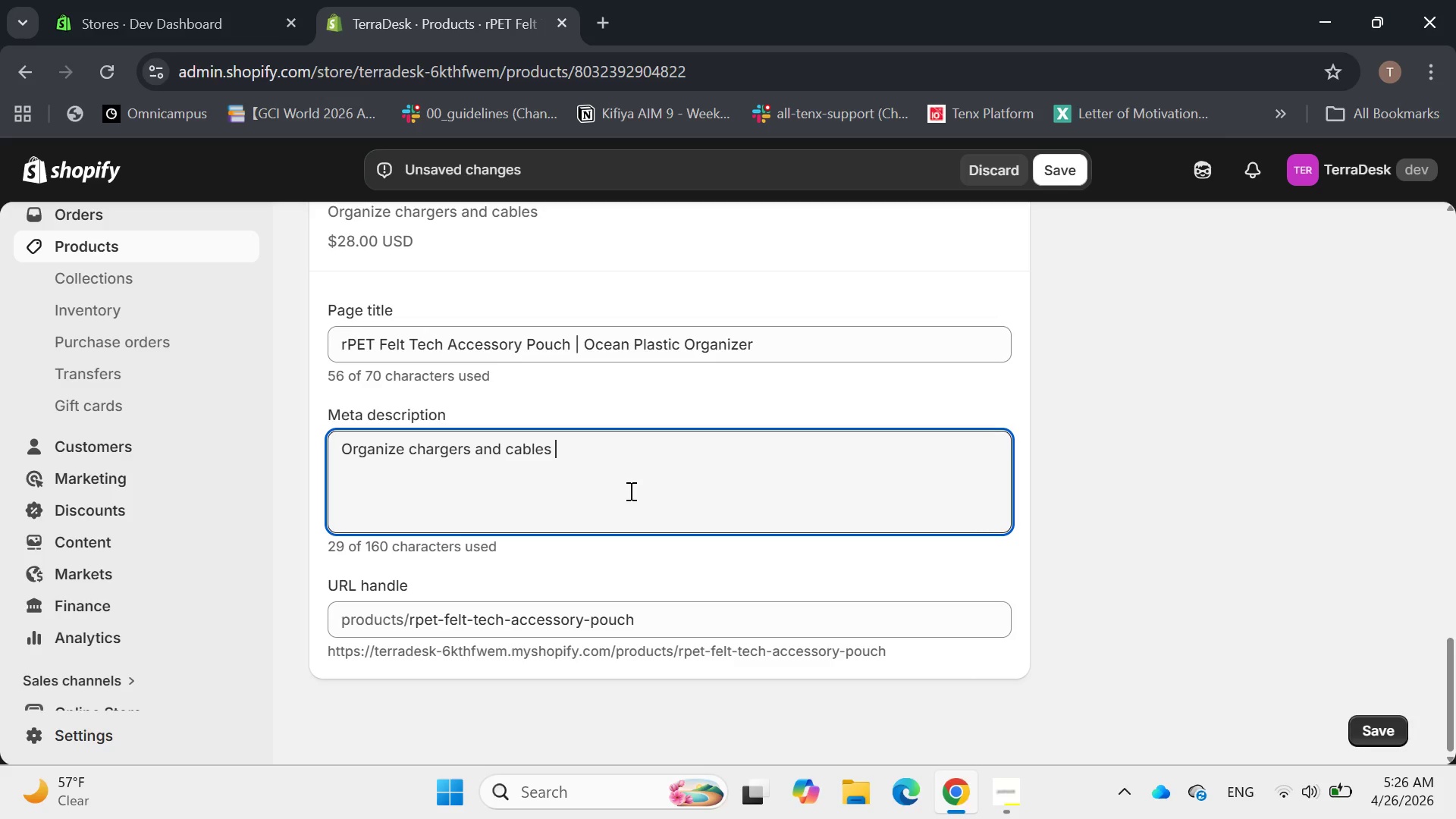 
type(in a water)
 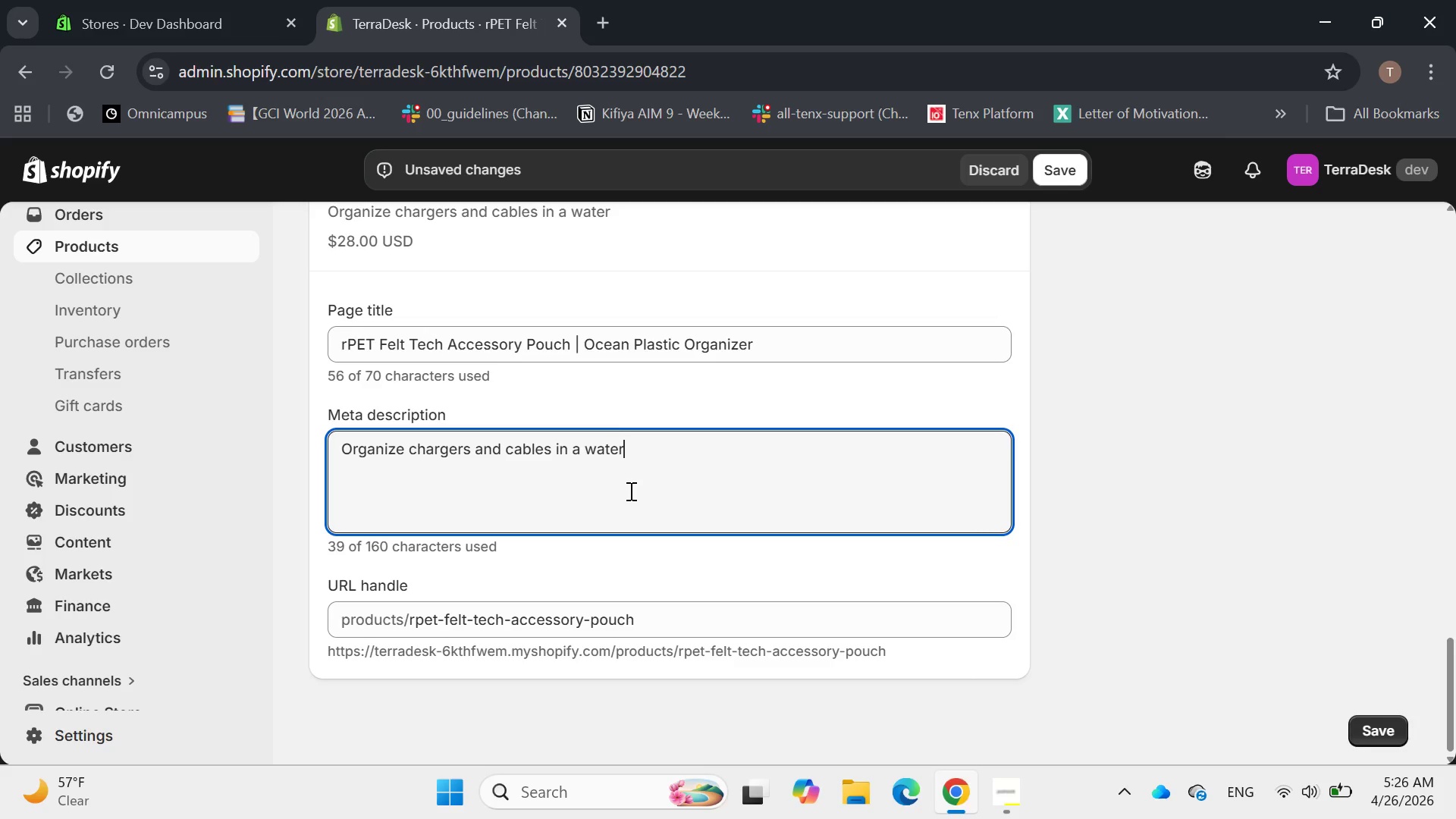 
wait(9.72)
 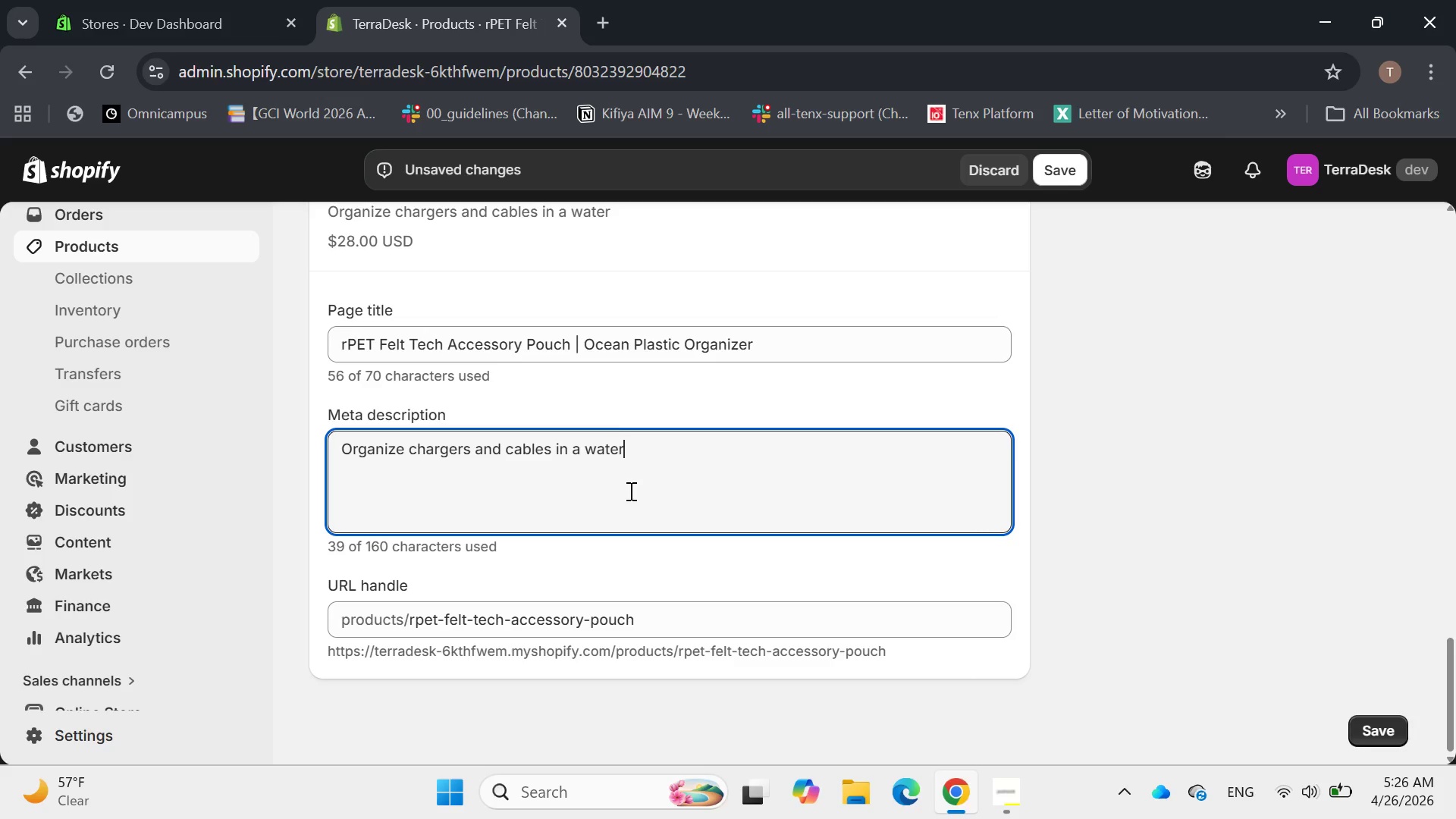 
type(-resistance pouch made from )
 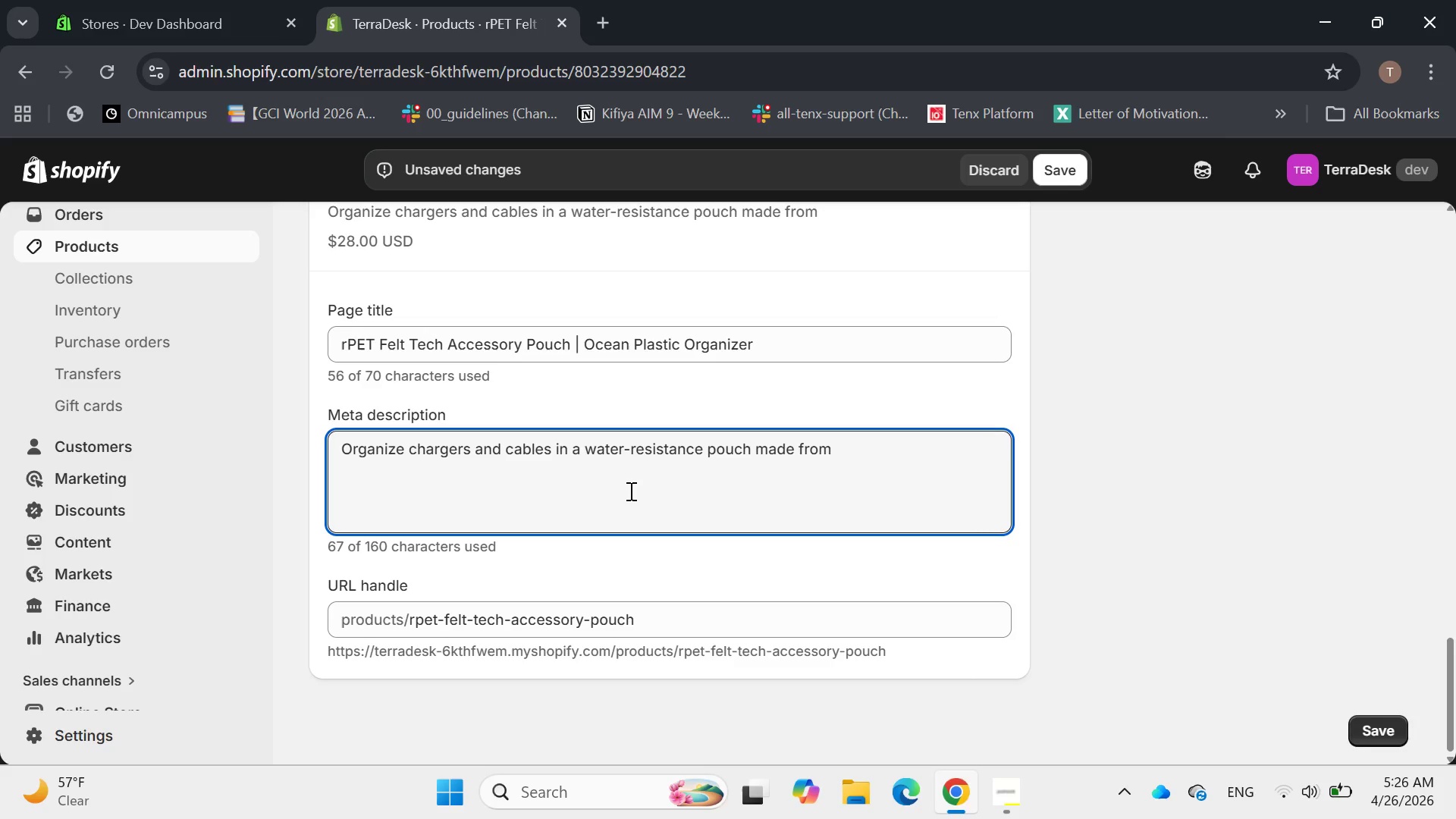 
type(recycle ocean plstic soft )
 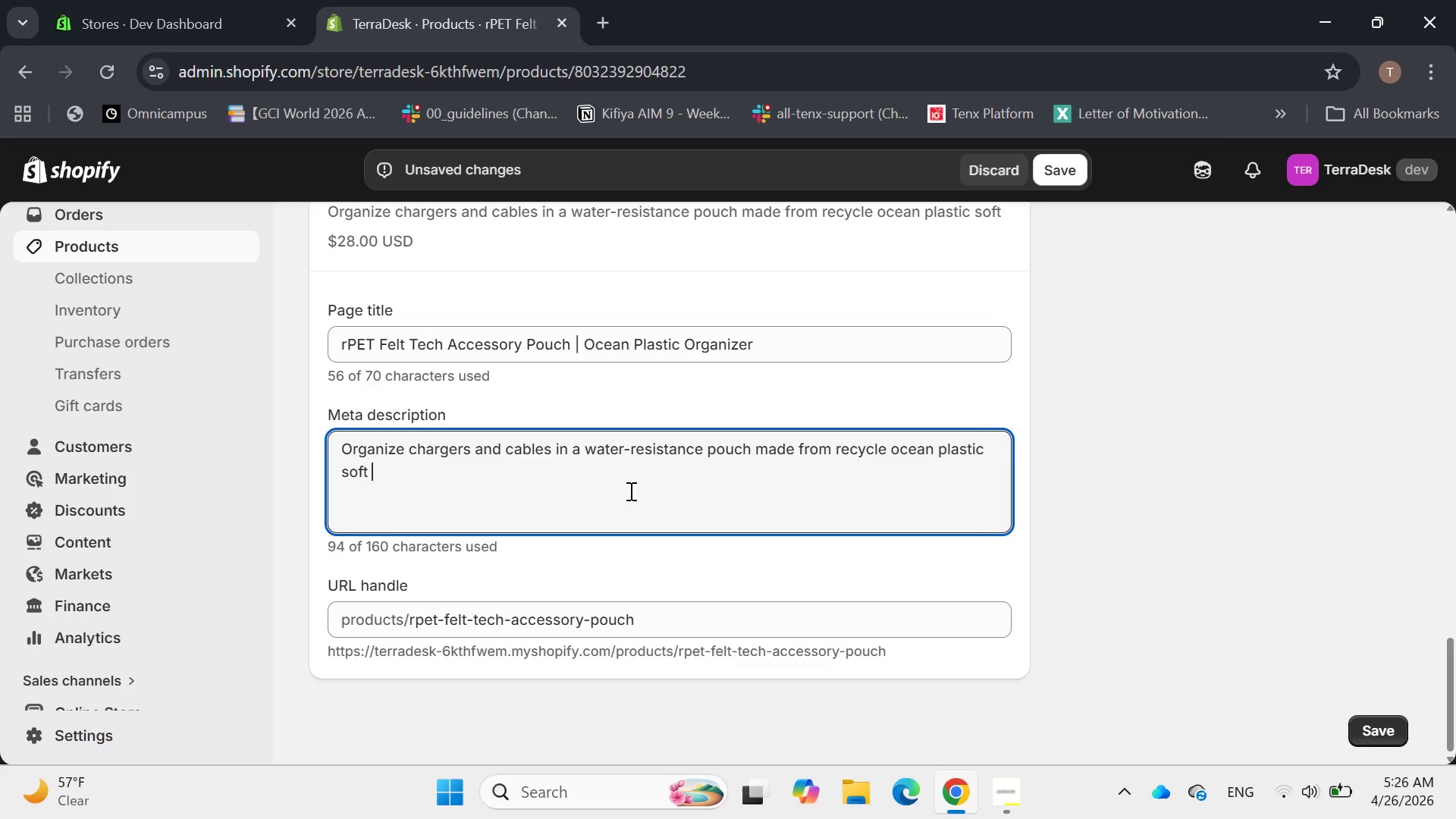 
wait(5.36)
 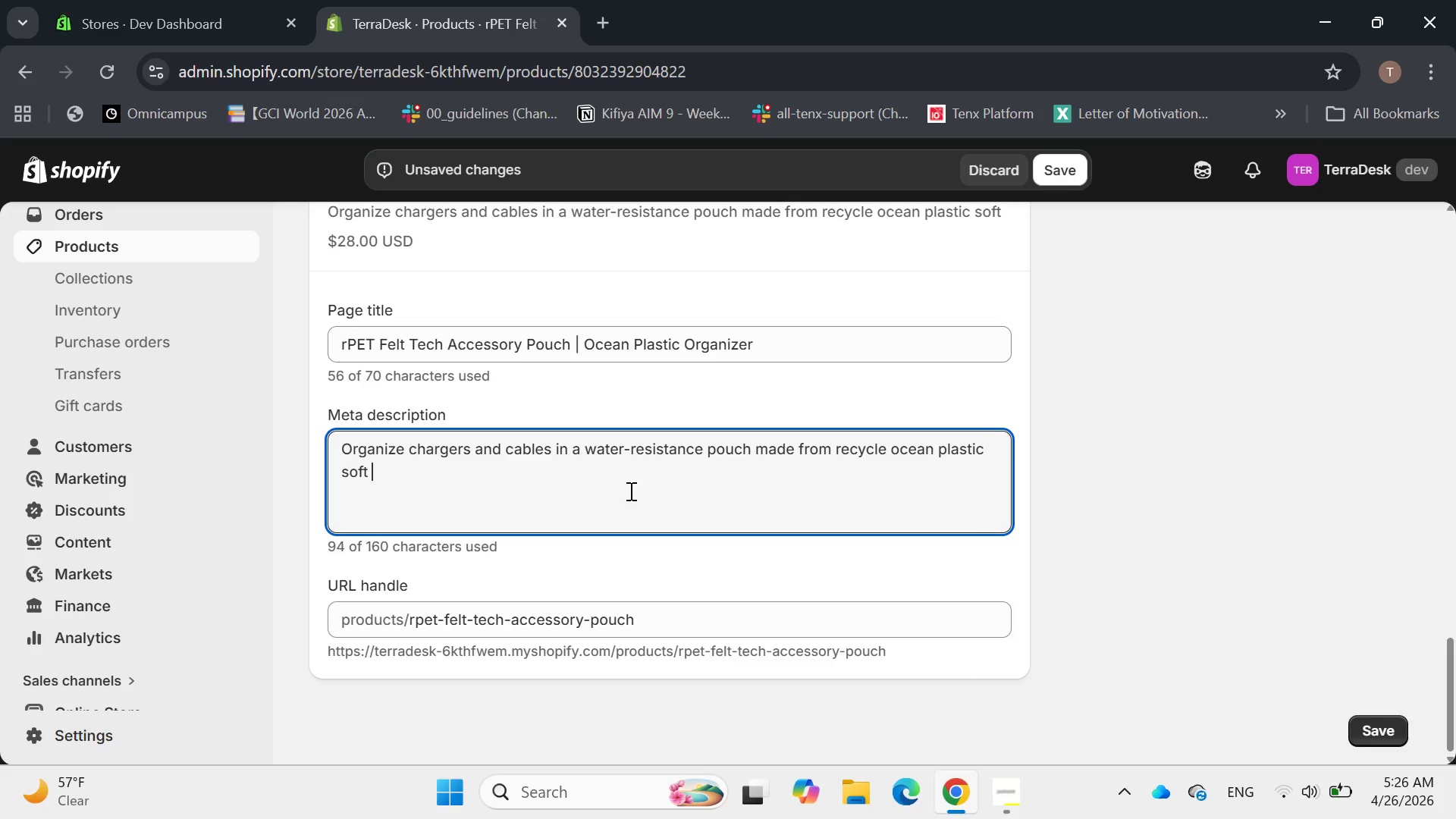 
key(Space)
 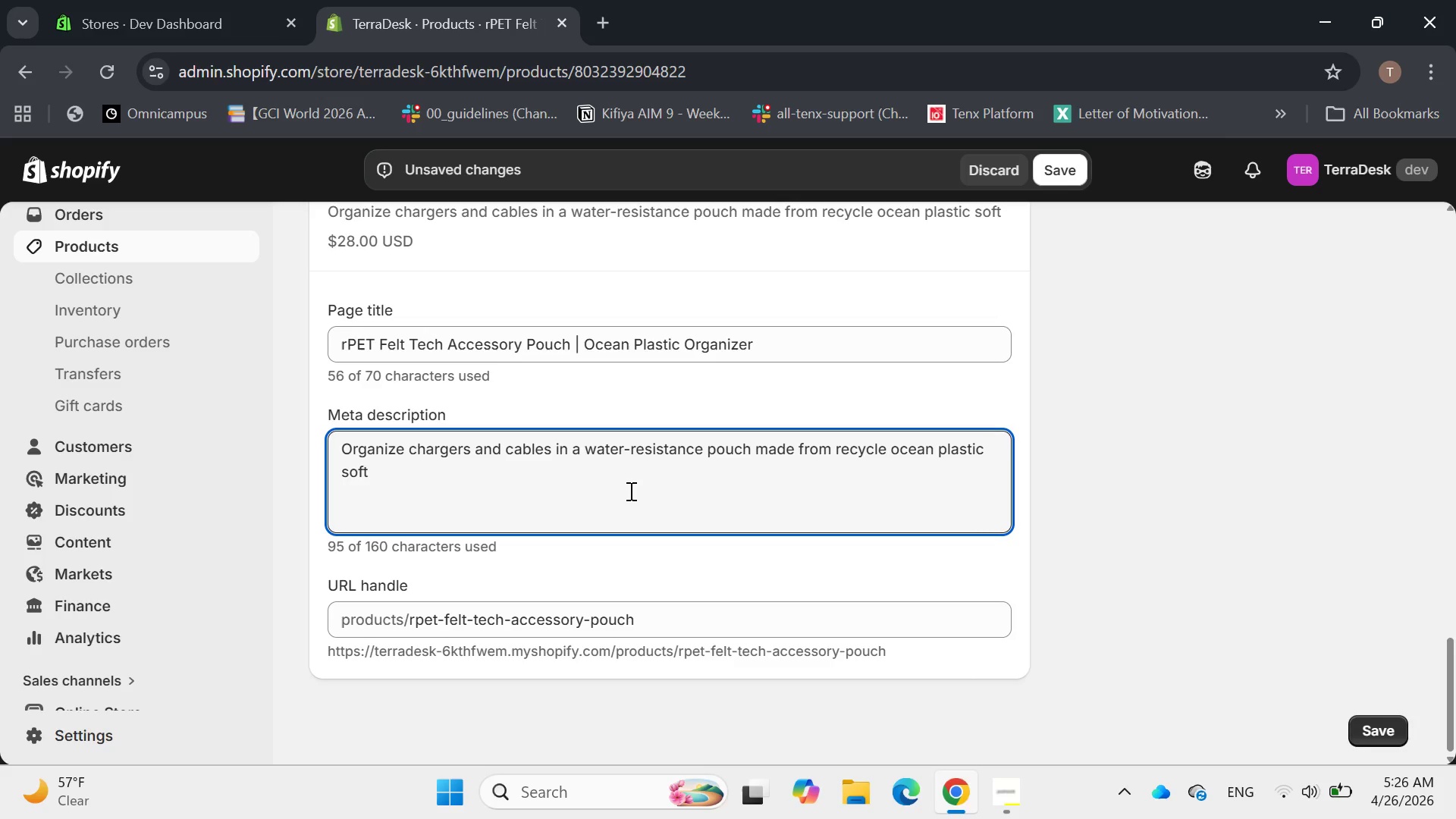 
key(Backspace)
 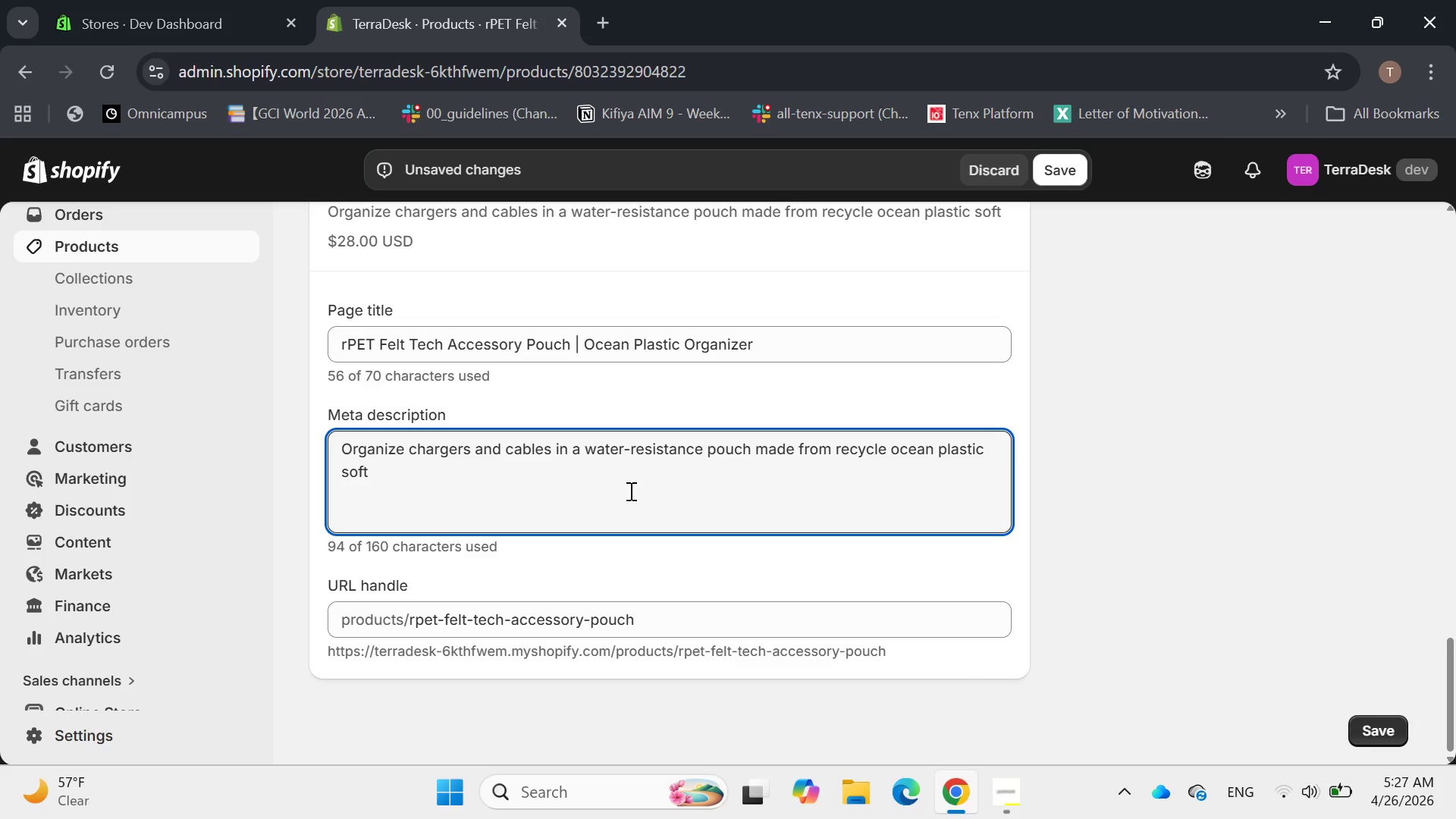 
wait(5.14)
 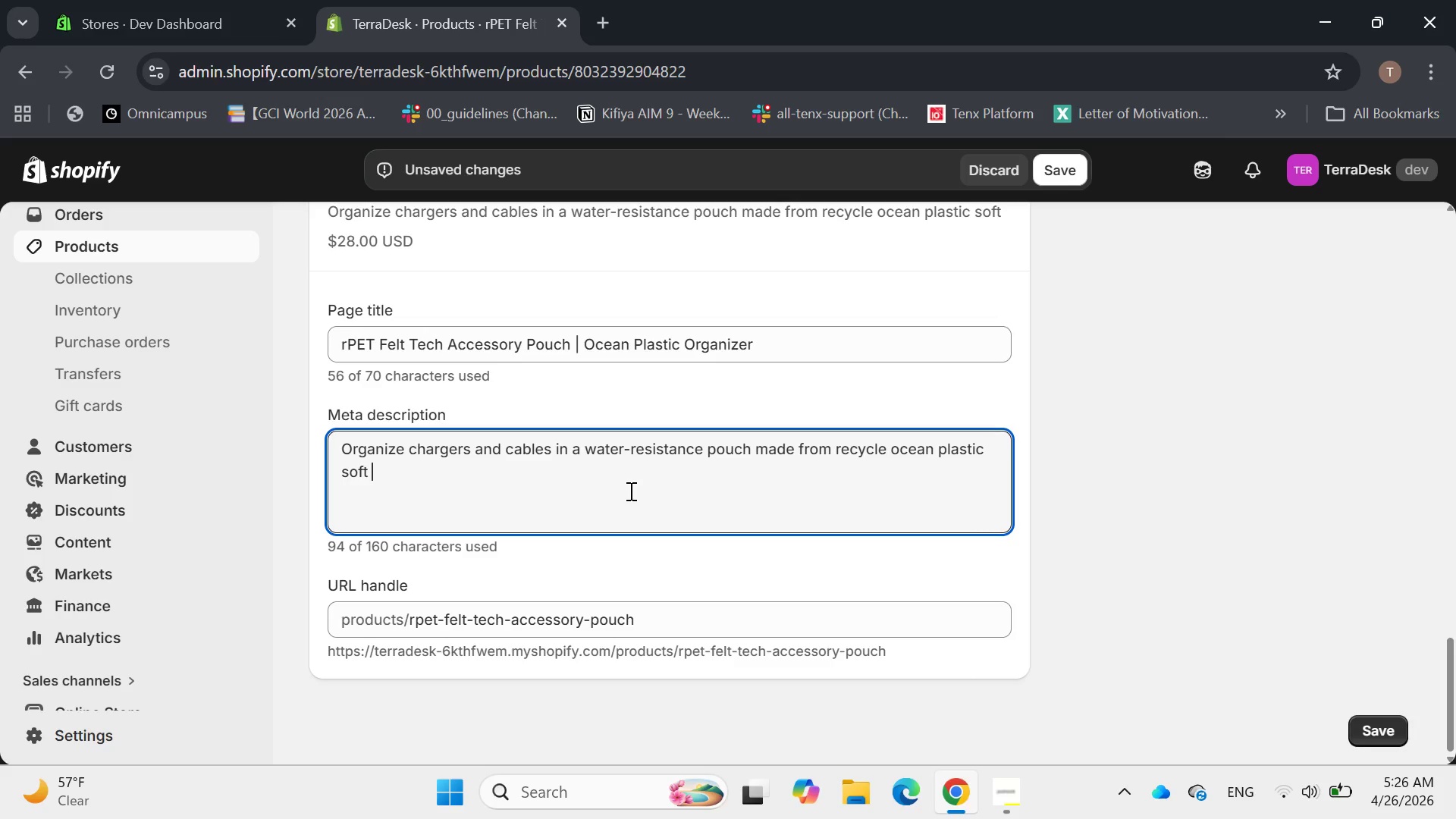 
key(Backspace)
key(Backspace)
key(Backspace)
key(Backspace)
key(Backspace)
key(Backspace)
type(. Soft Cus)
key(Backspace)
key(Backspace)
key(Backspace)
type(cushioning and eco)
 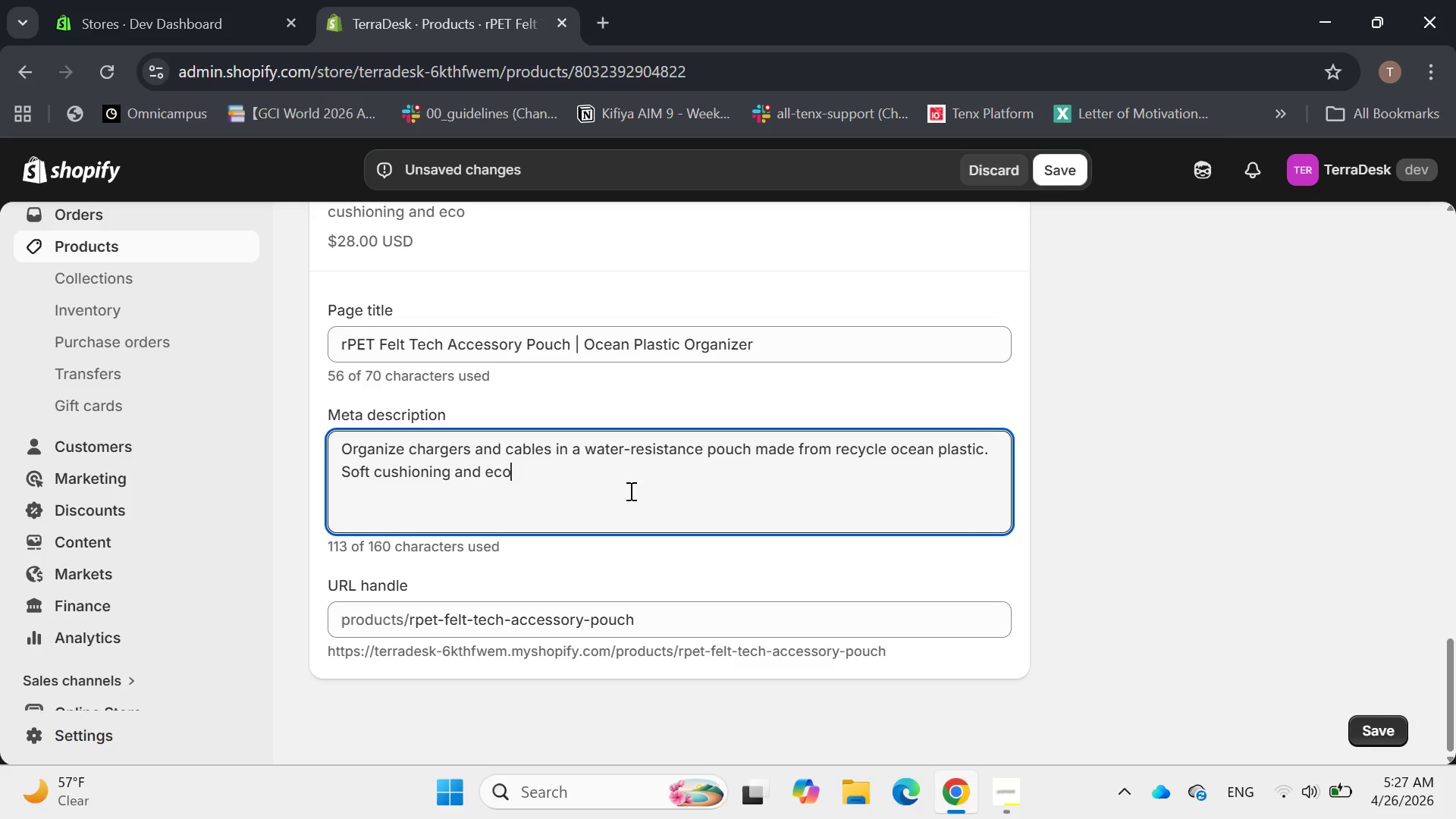 
wait(6.66)
 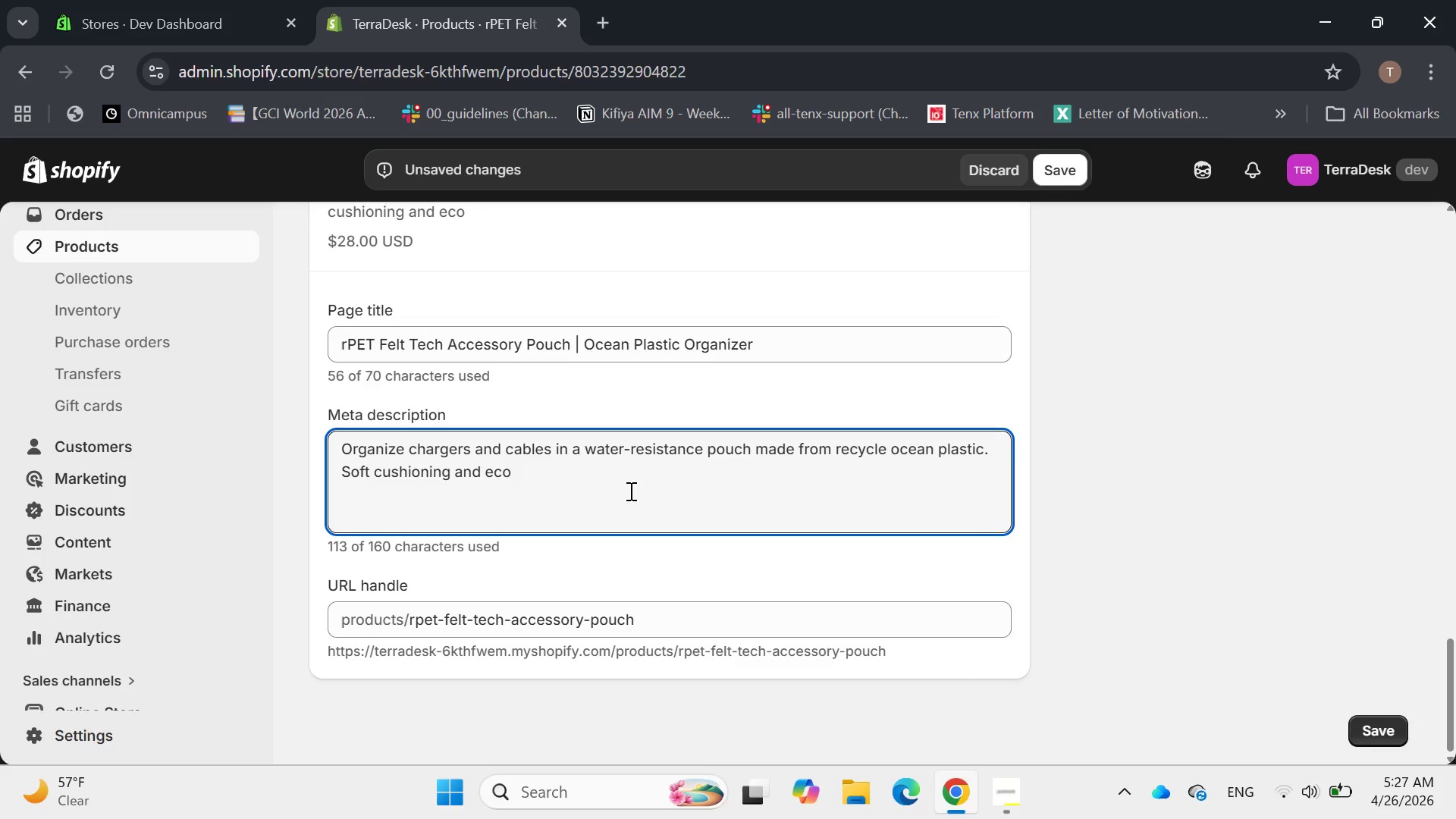 
key(Backspace)
type(0-frendly tech storaf)
key(Backspace)
type(ge)
 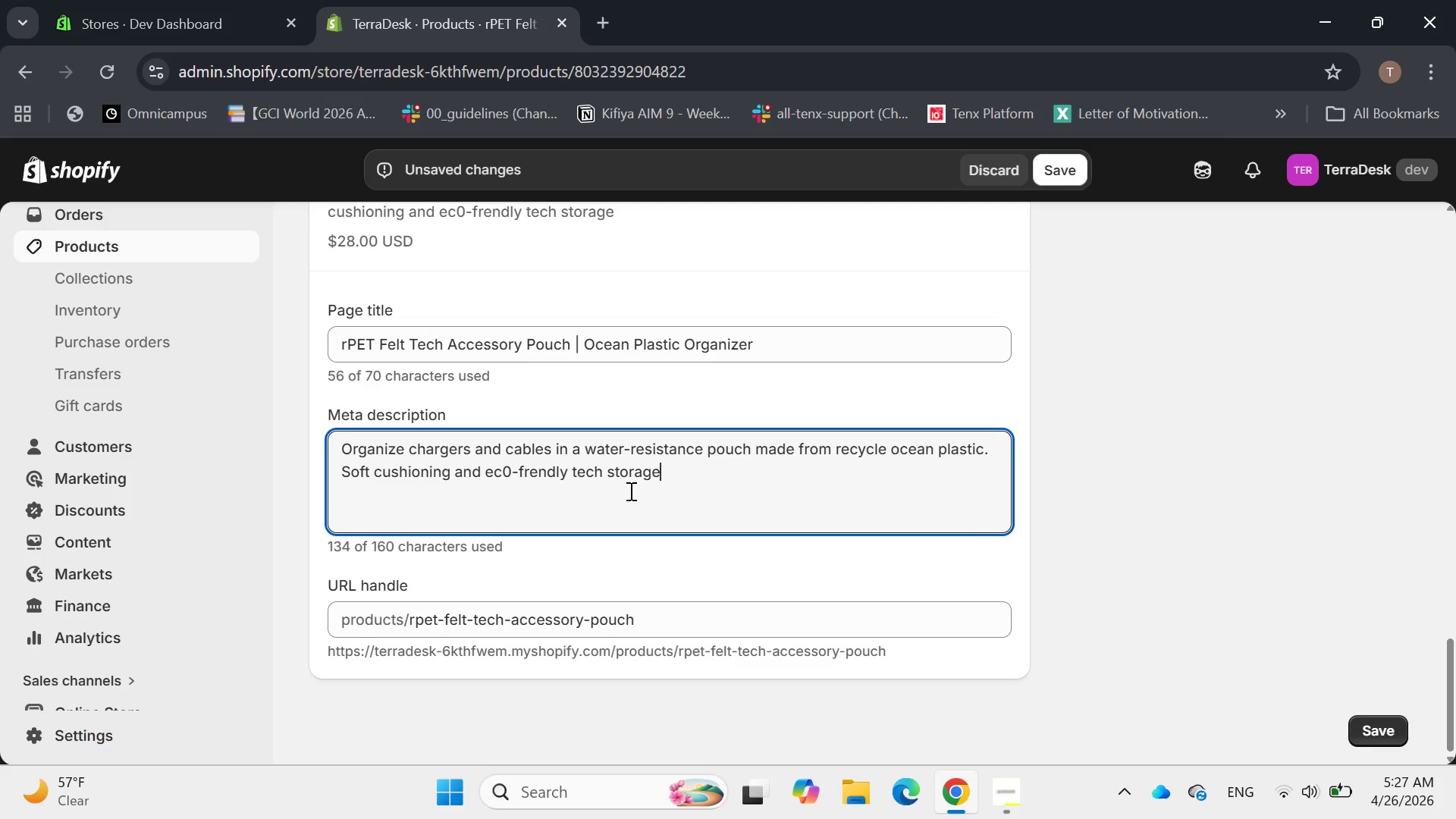 
wait(8.72)
 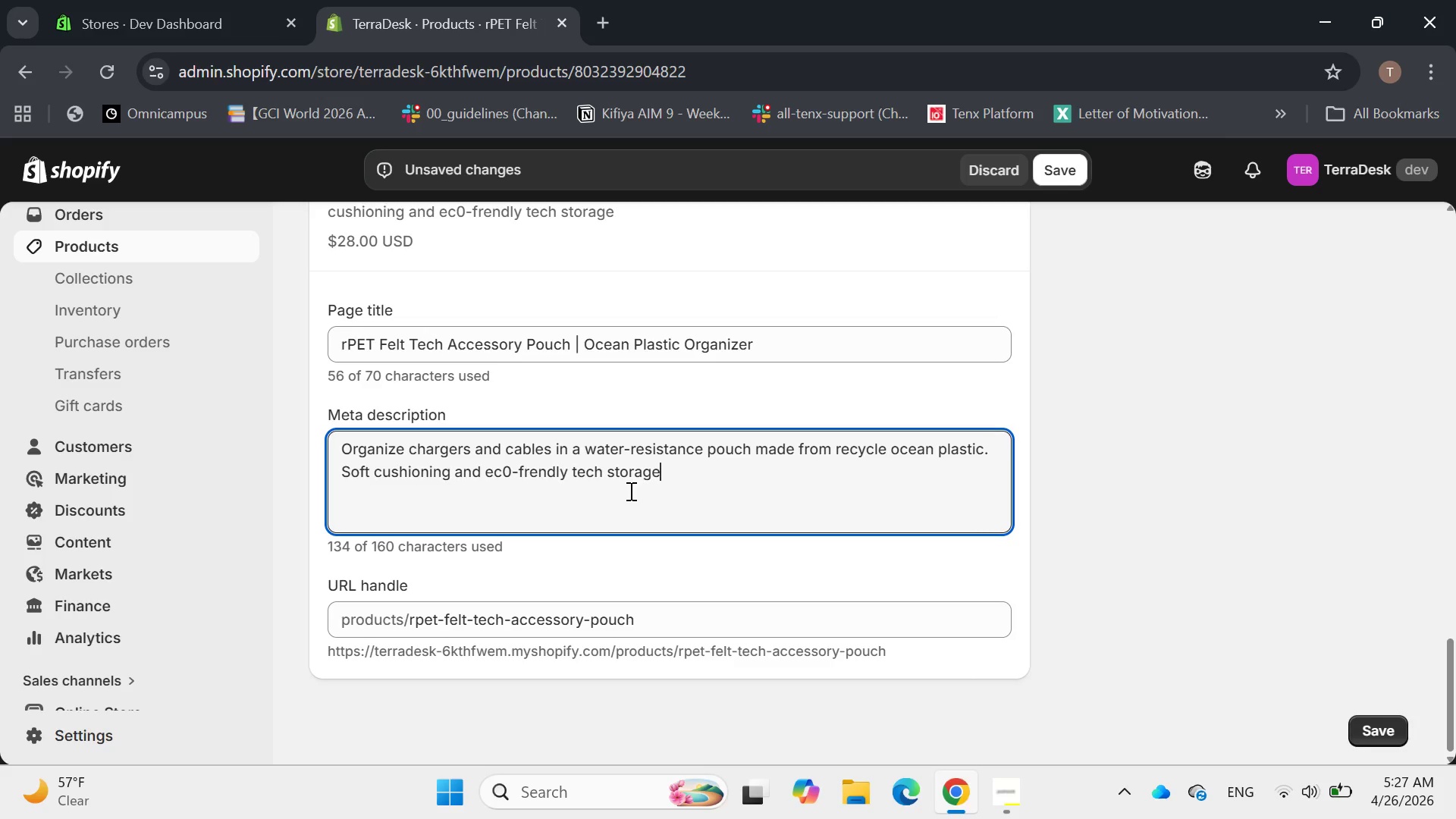 
key(Period)
 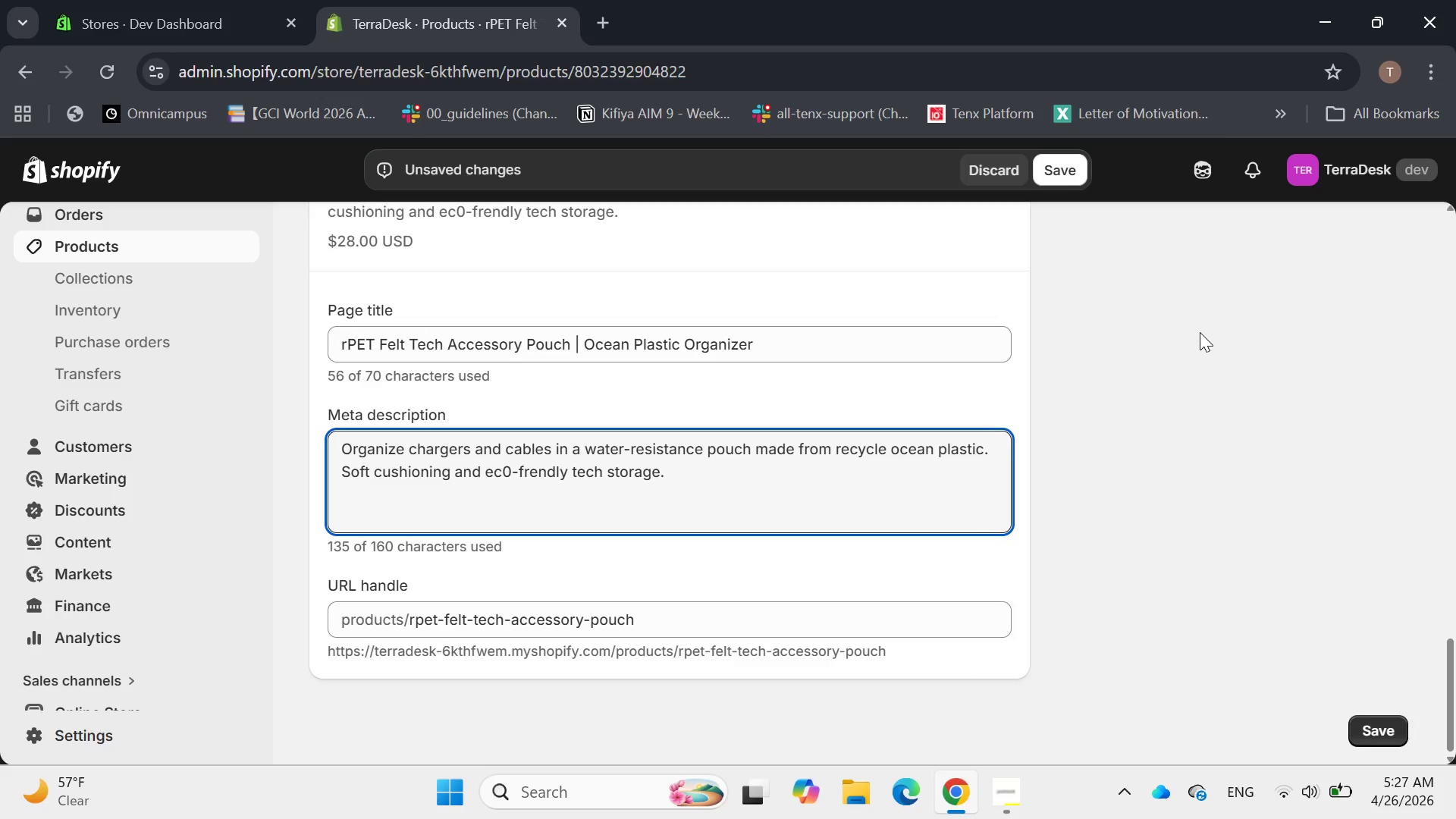 
wait(5.48)
 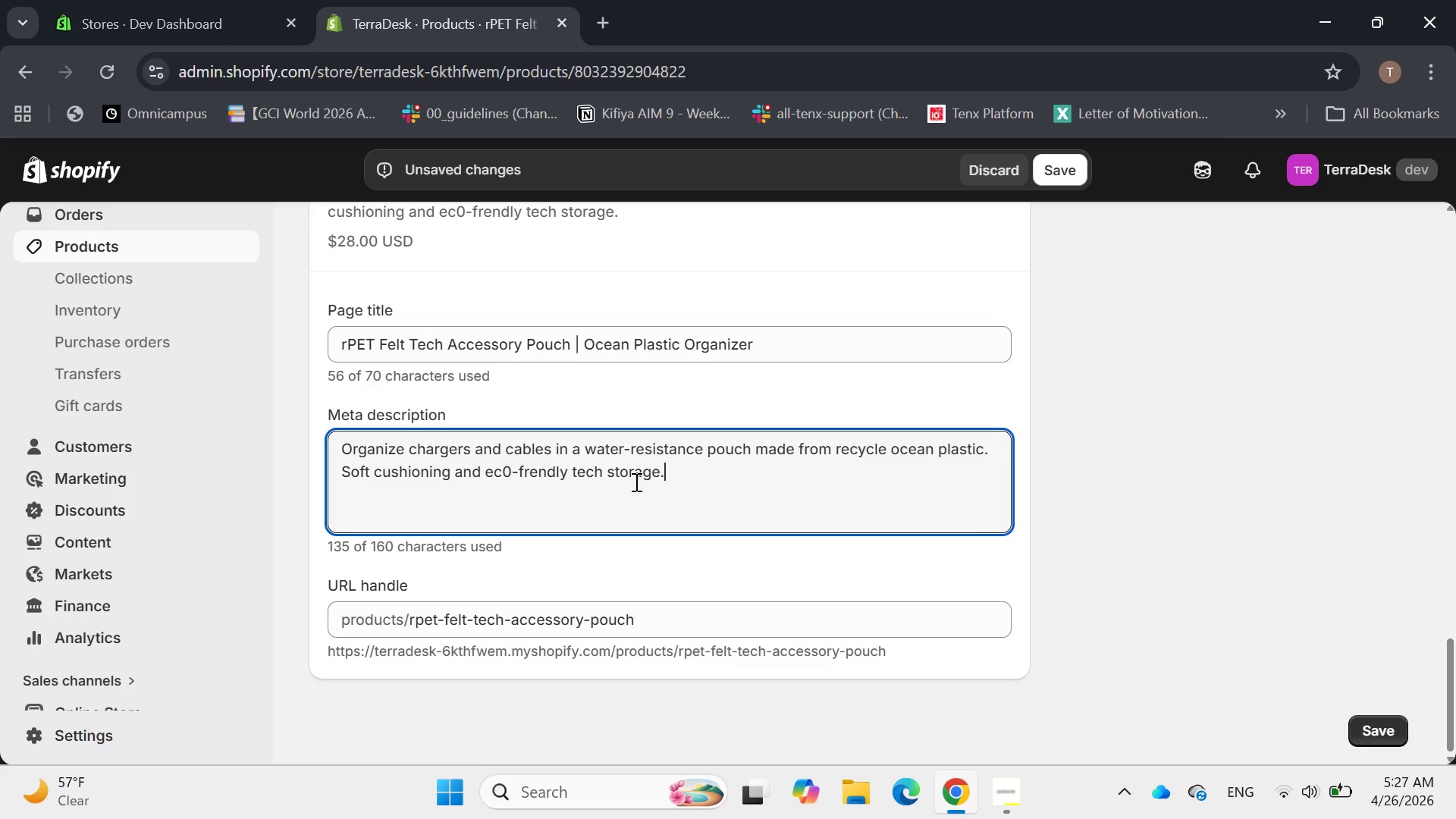 
left_click([1059, 163])
 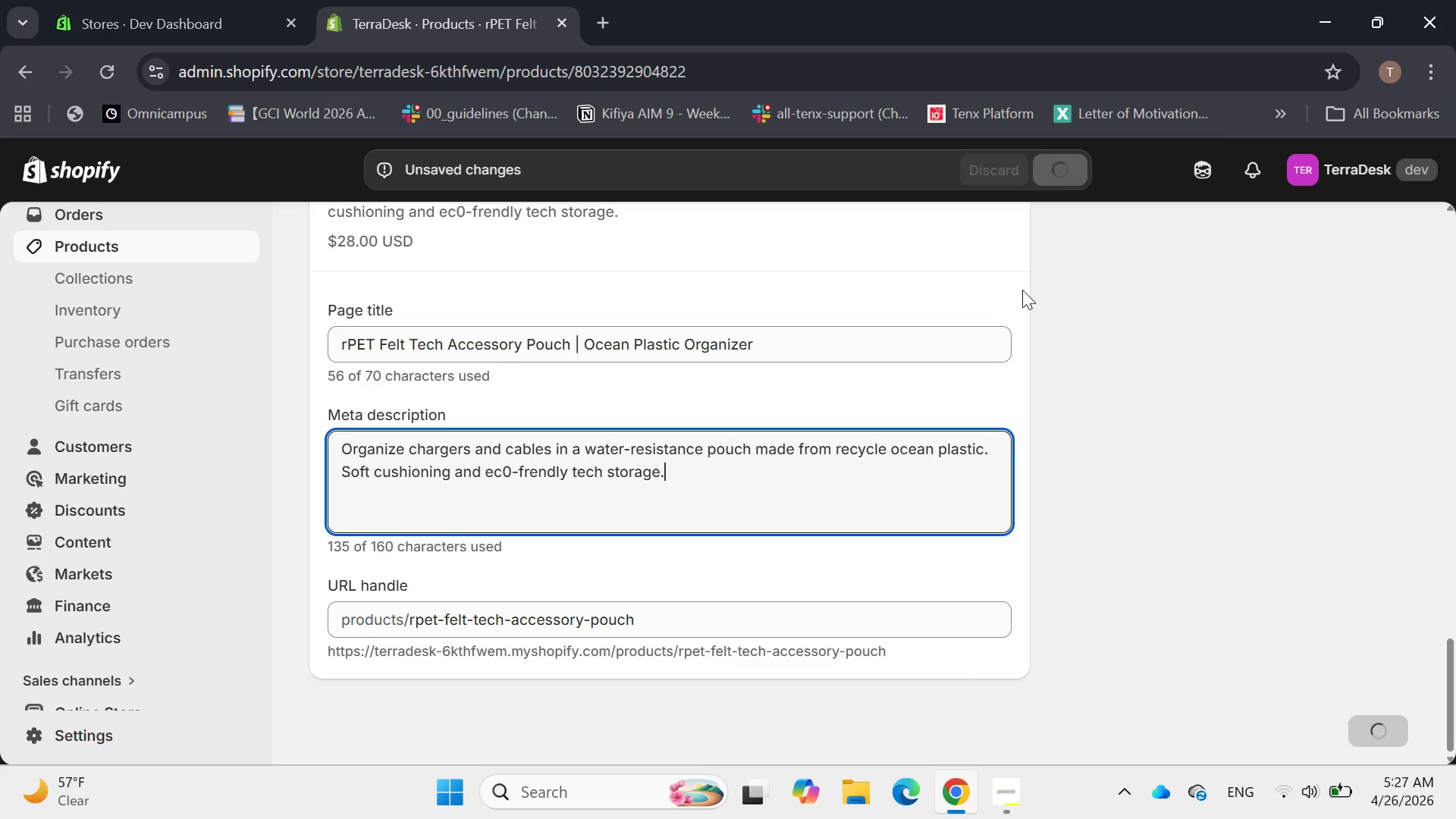 
mouse_move([980, 234])
 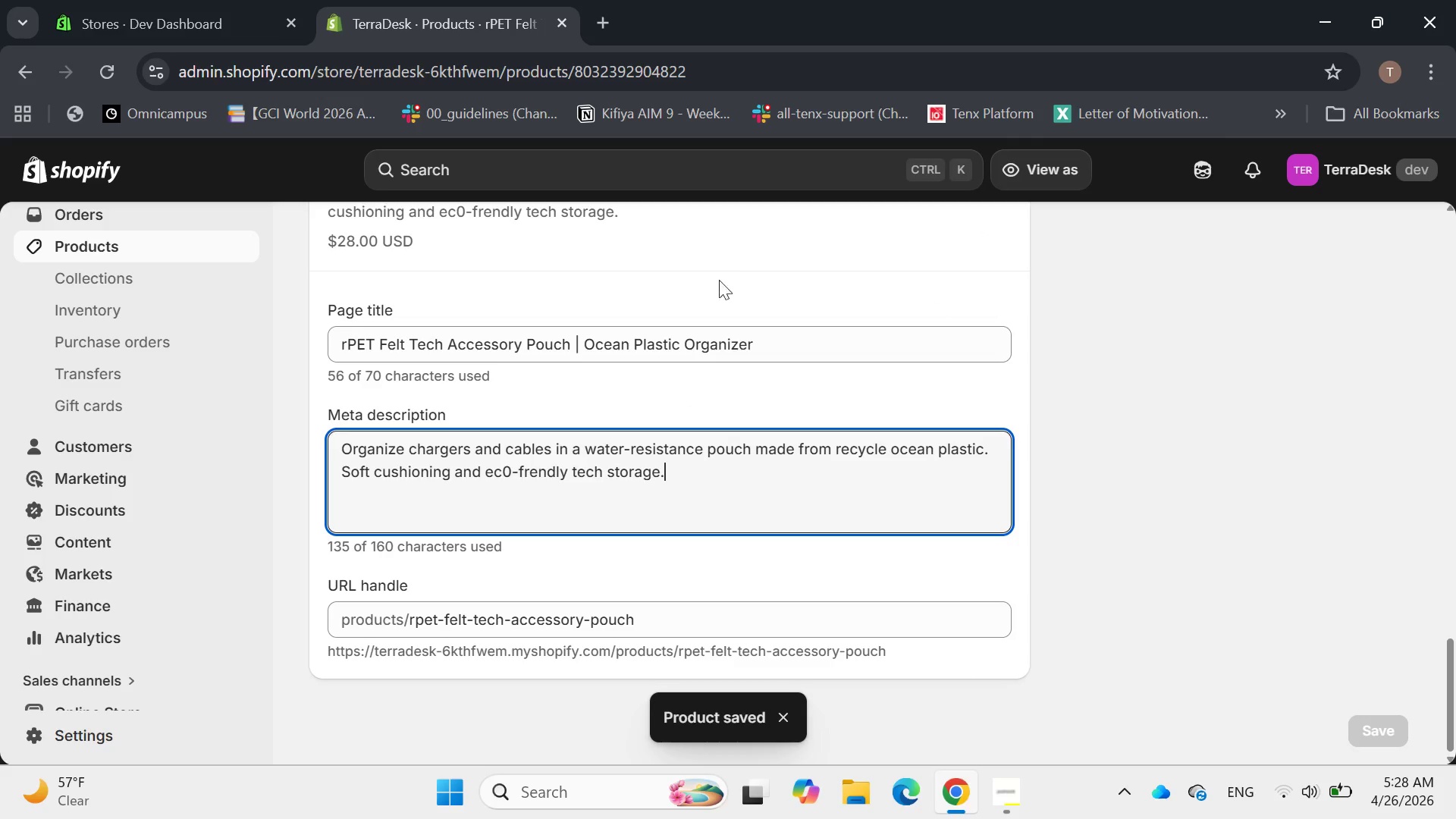 
scroll: coordinate [648, 347], scroll_direction: up, amount: 18.0
 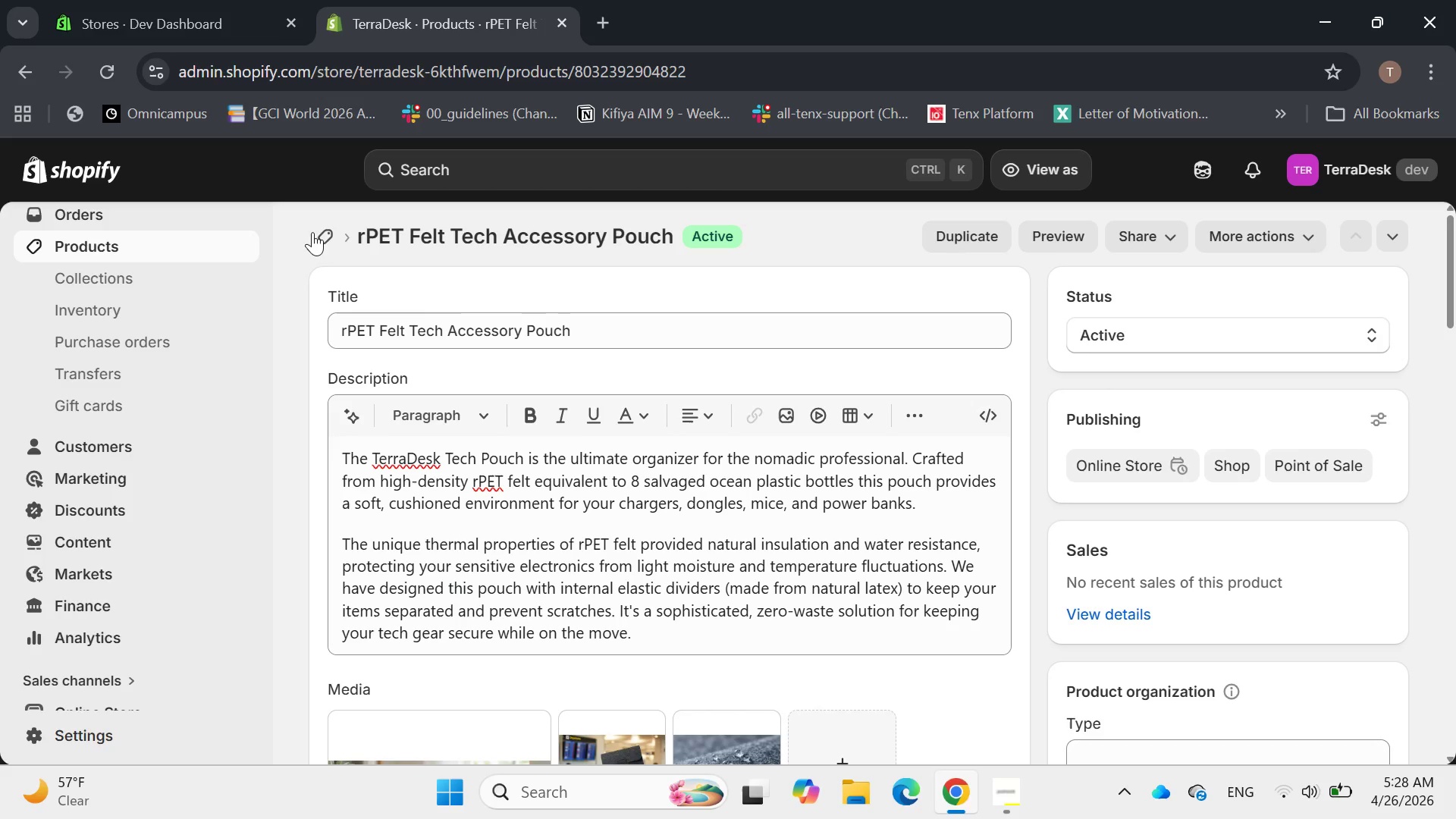 
left_click([318, 229])
 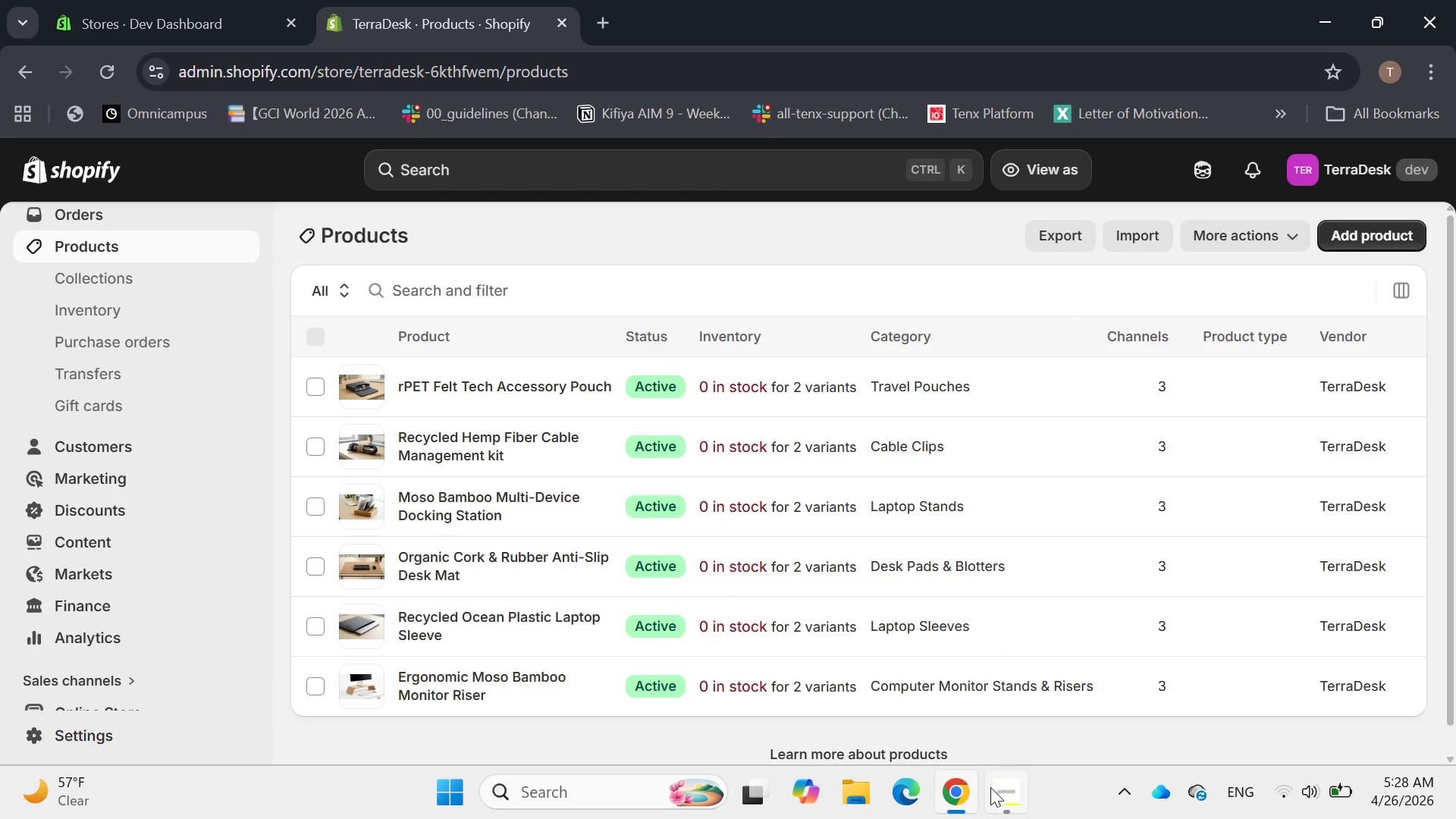 
left_click([990, 787])